 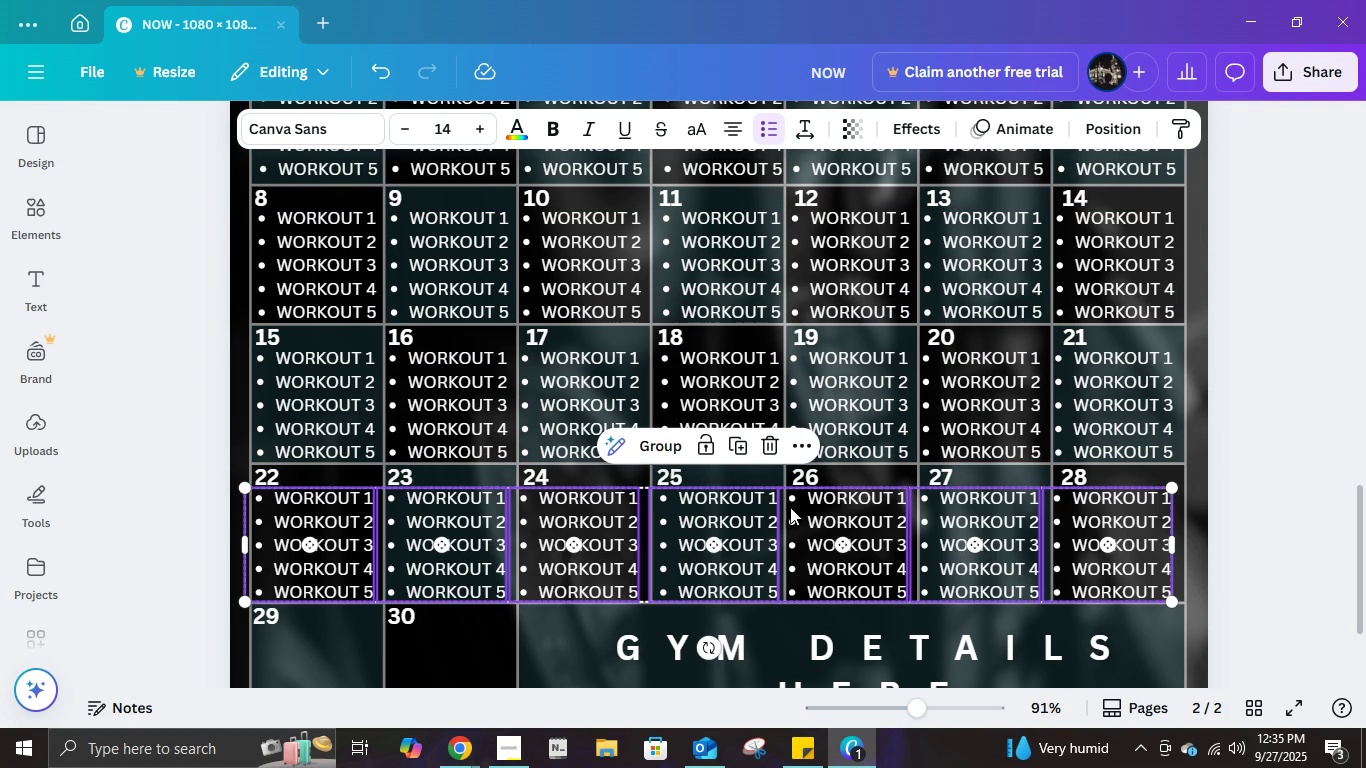 
key(Control+ArrowUp)
 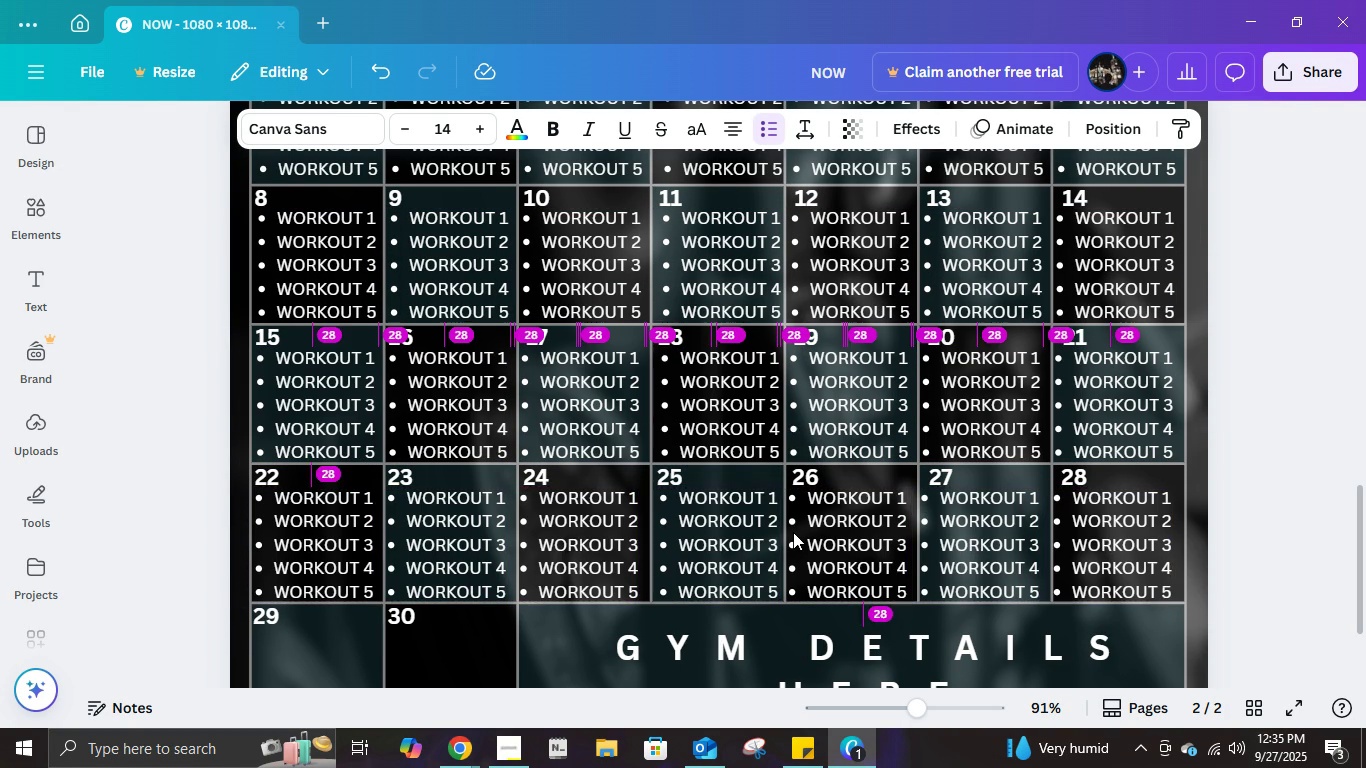 
key(Control+ArrowDown)
 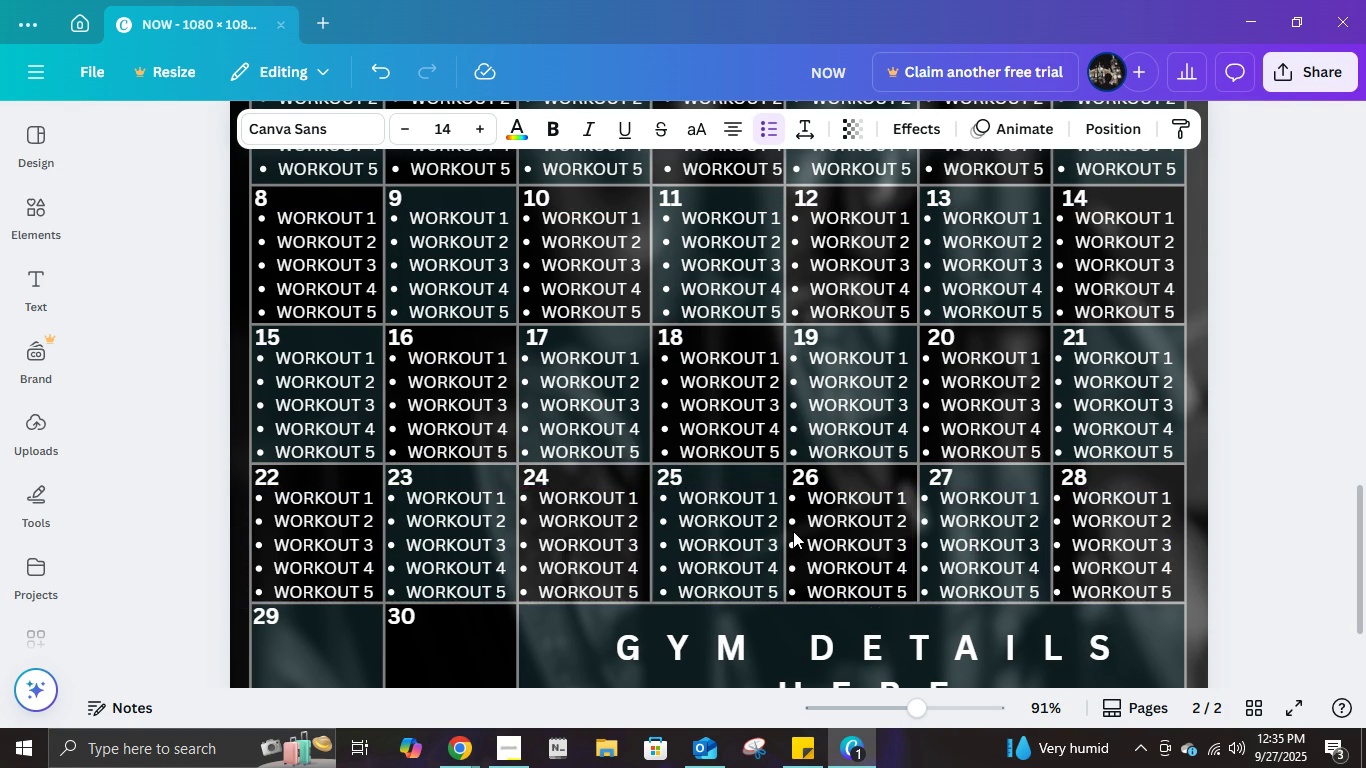 
key(Control+ControlLeft)
 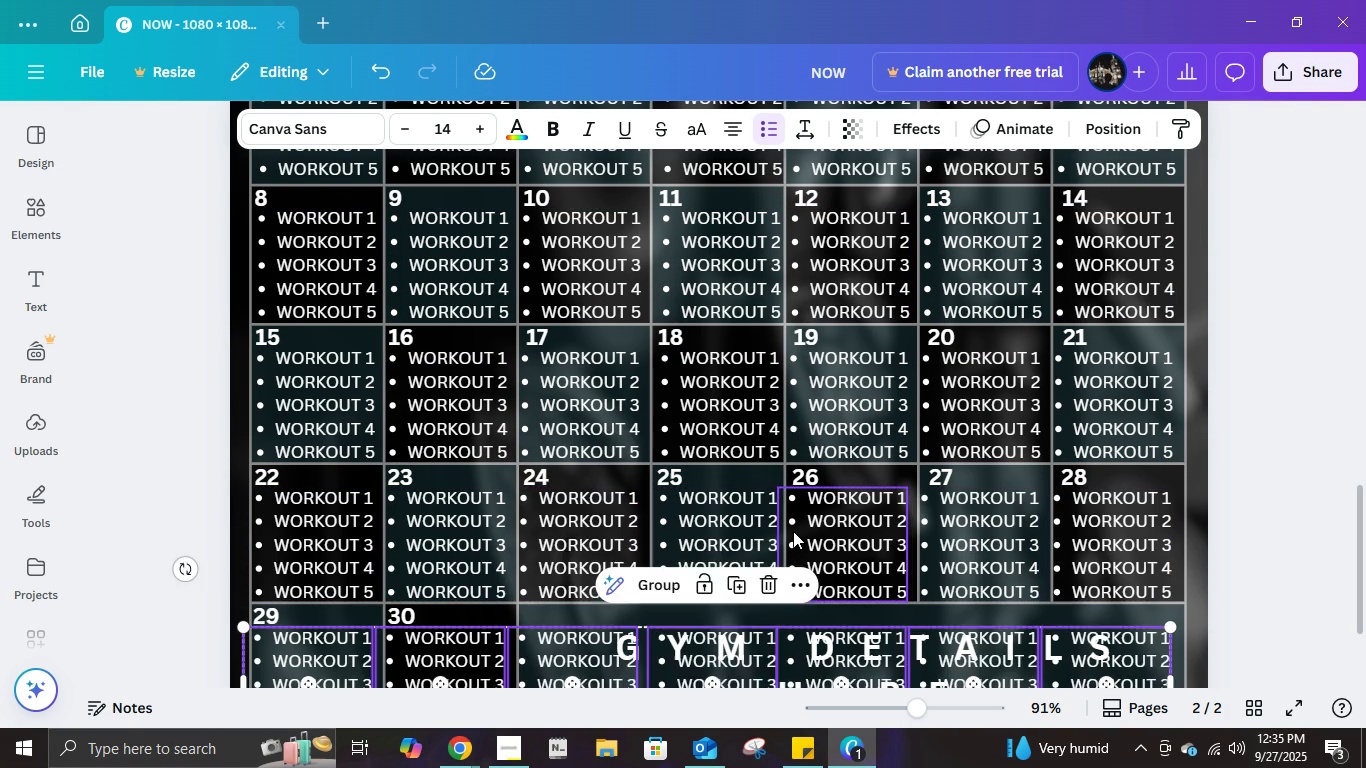 
key(Control+D)
 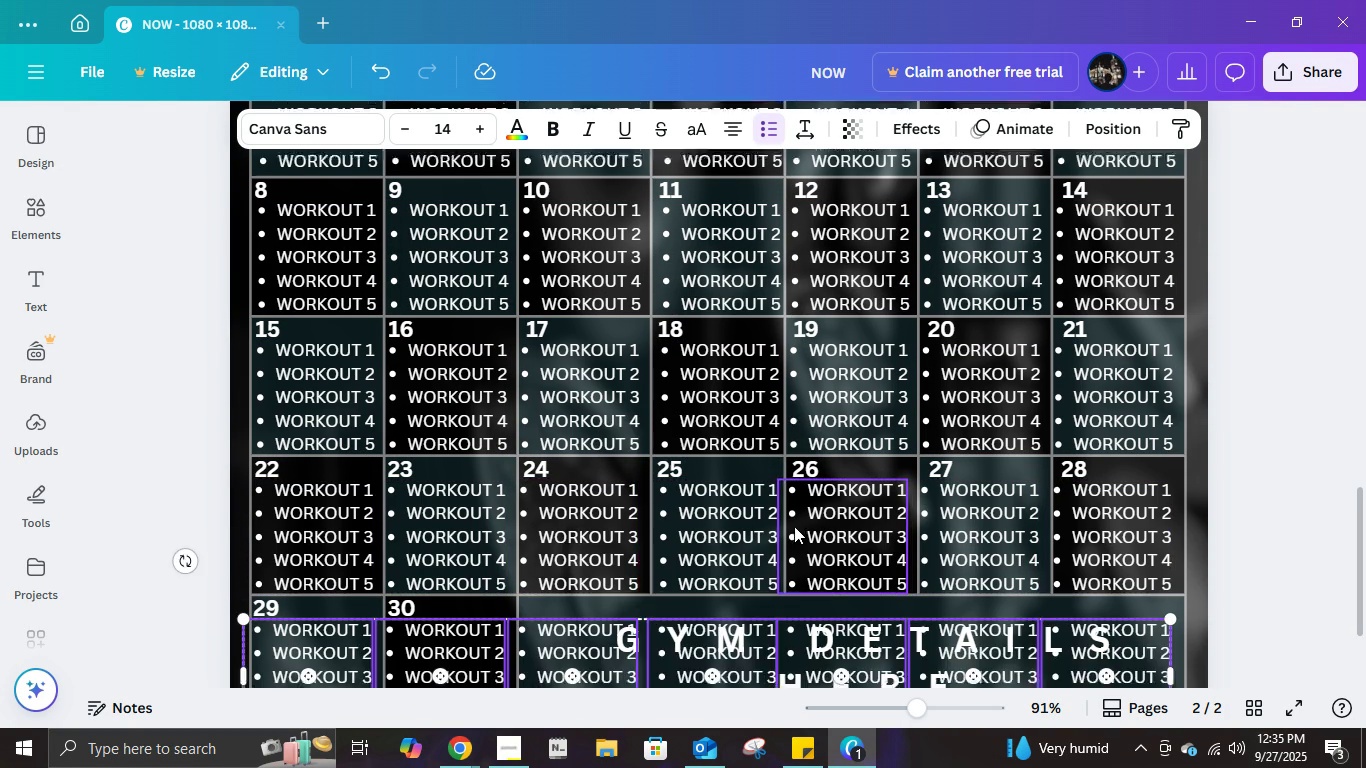 
scroll: coordinate [794, 527], scroll_direction: down, amount: 3.0
 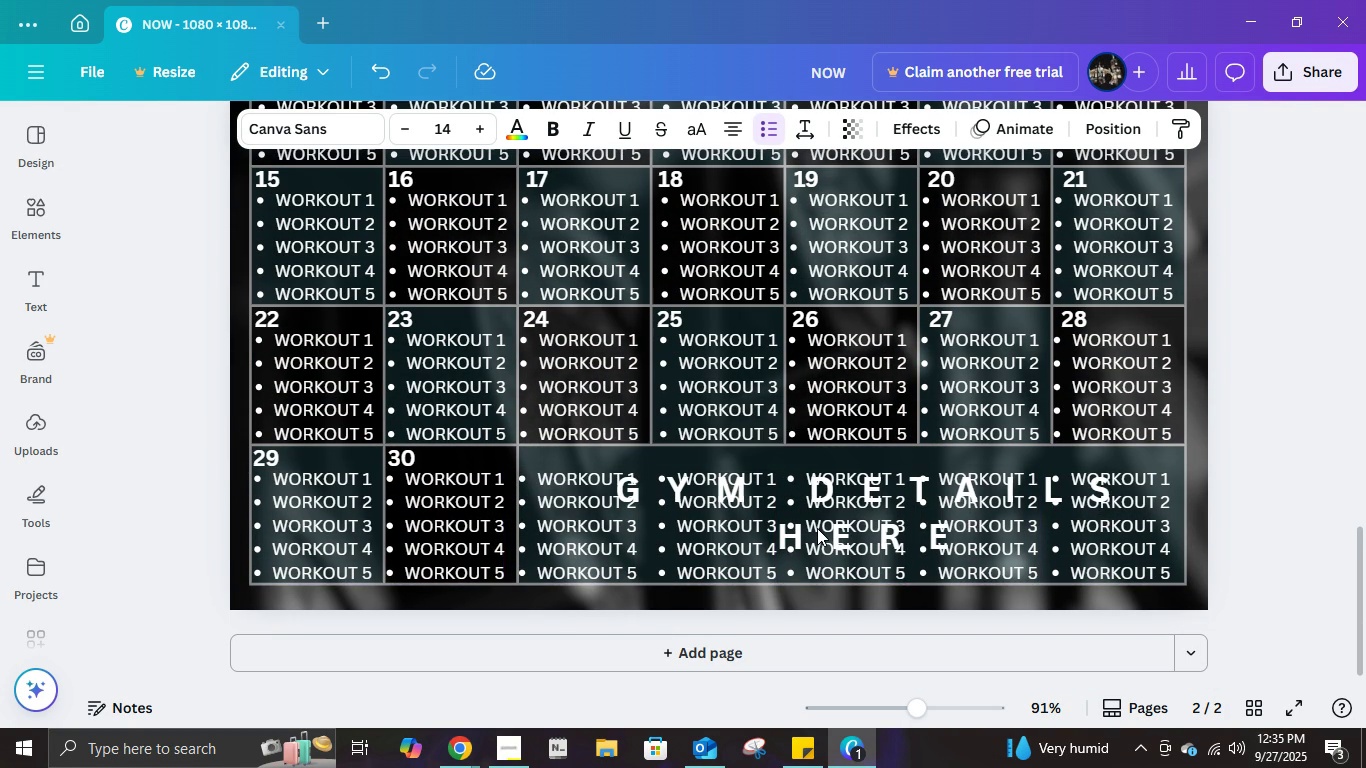 
key(Control+ArrowUp)
 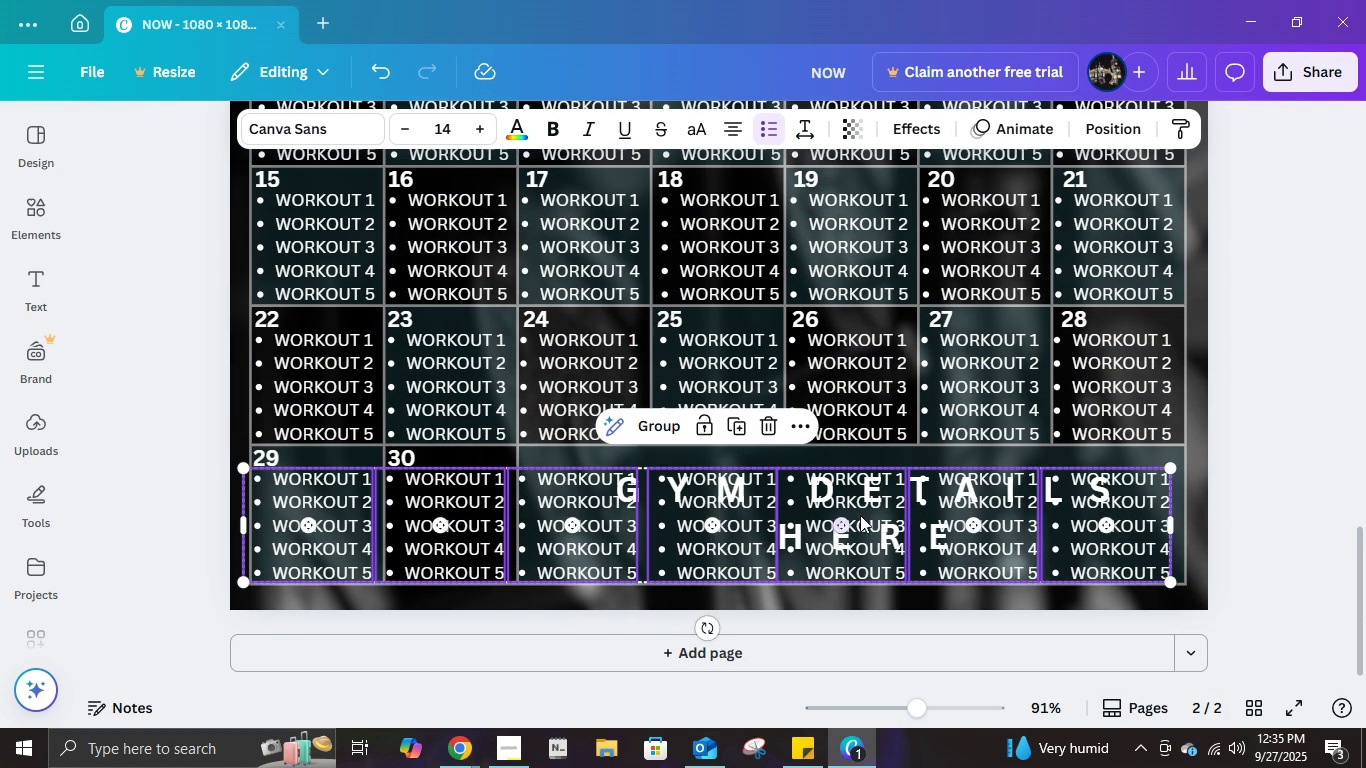 
key(Control+ArrowRight)